 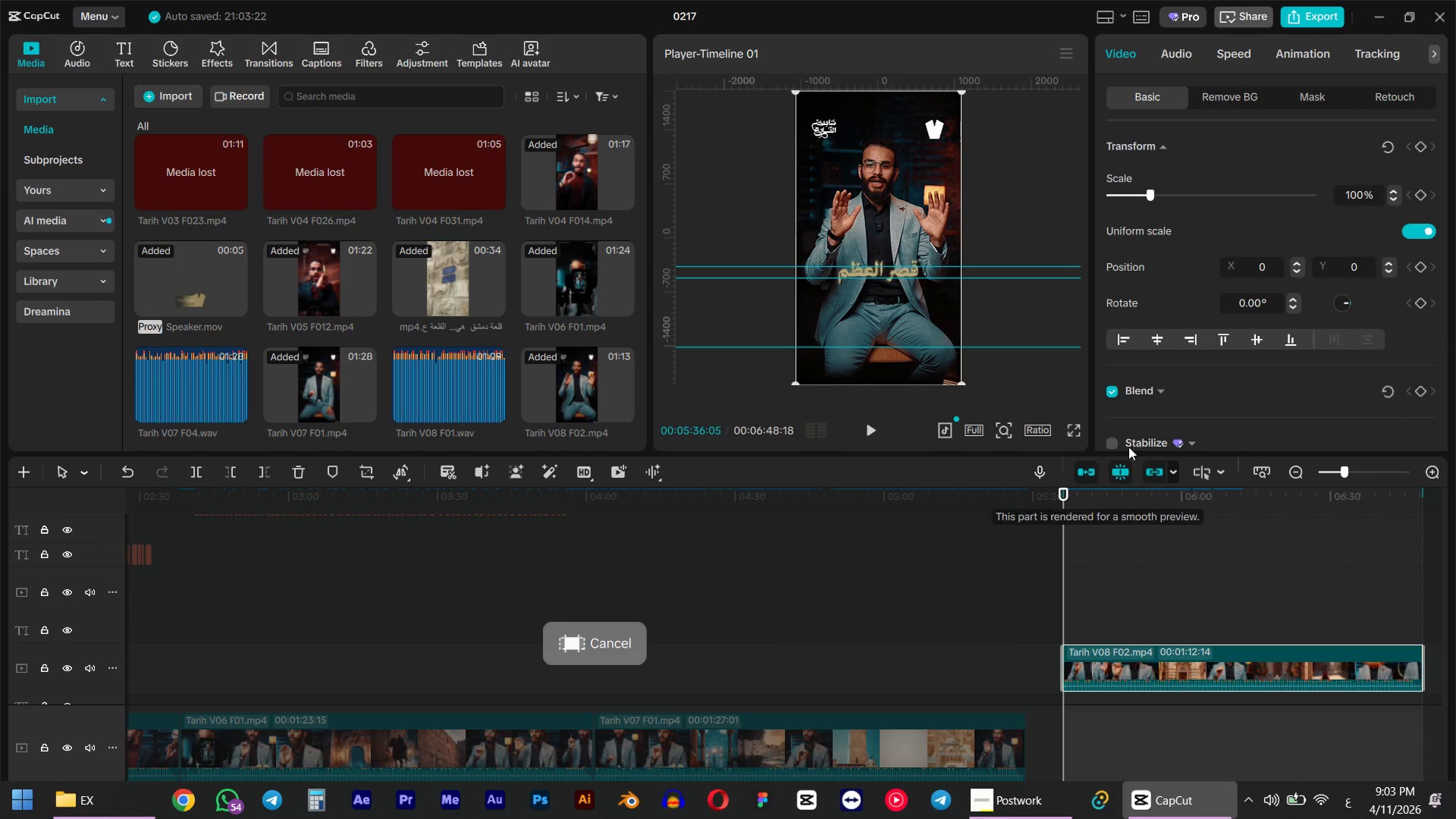 
left_click([1312, 11])
 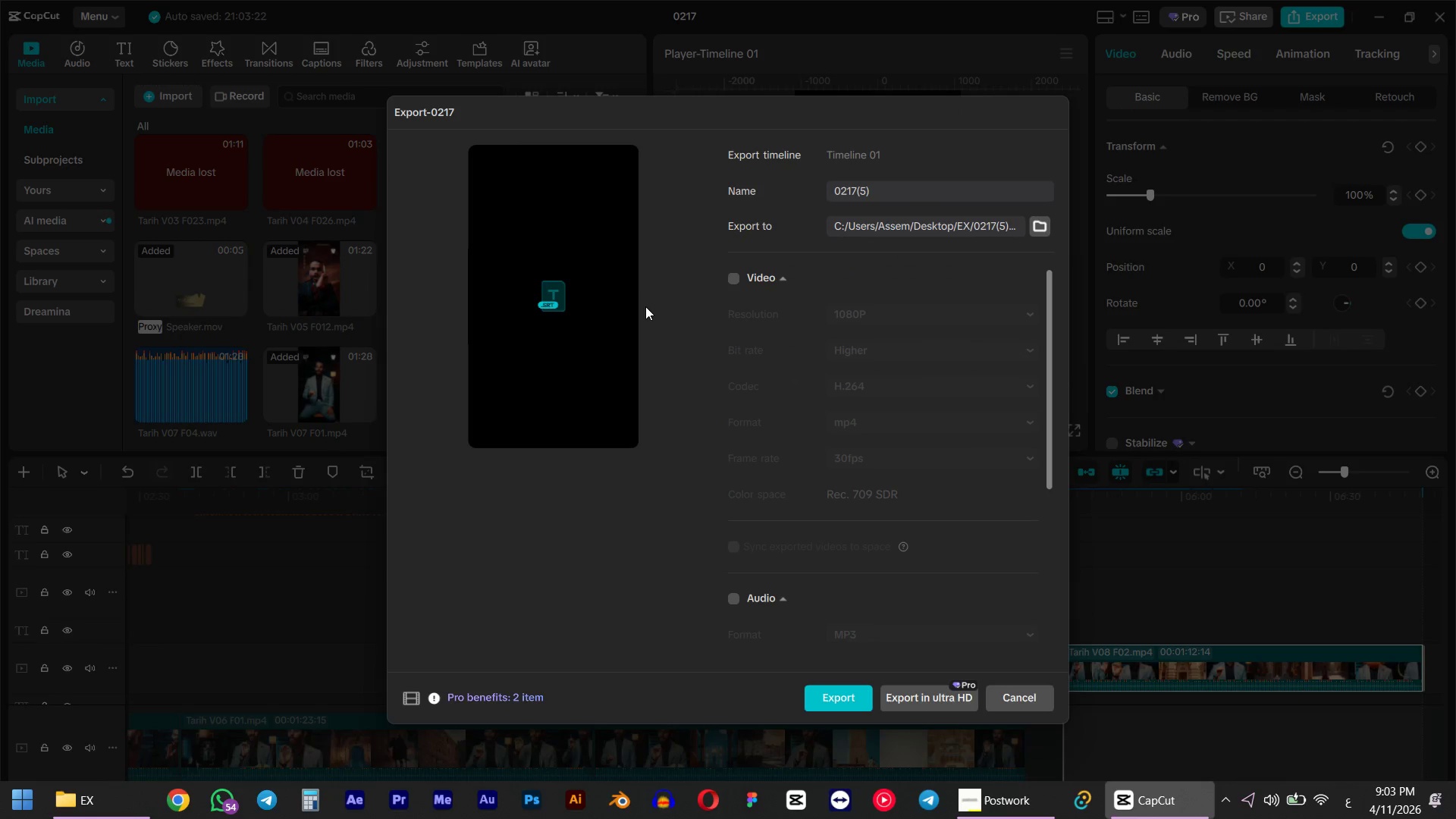 
scroll: coordinate [754, 538], scroll_direction: down, amount: 10.0
 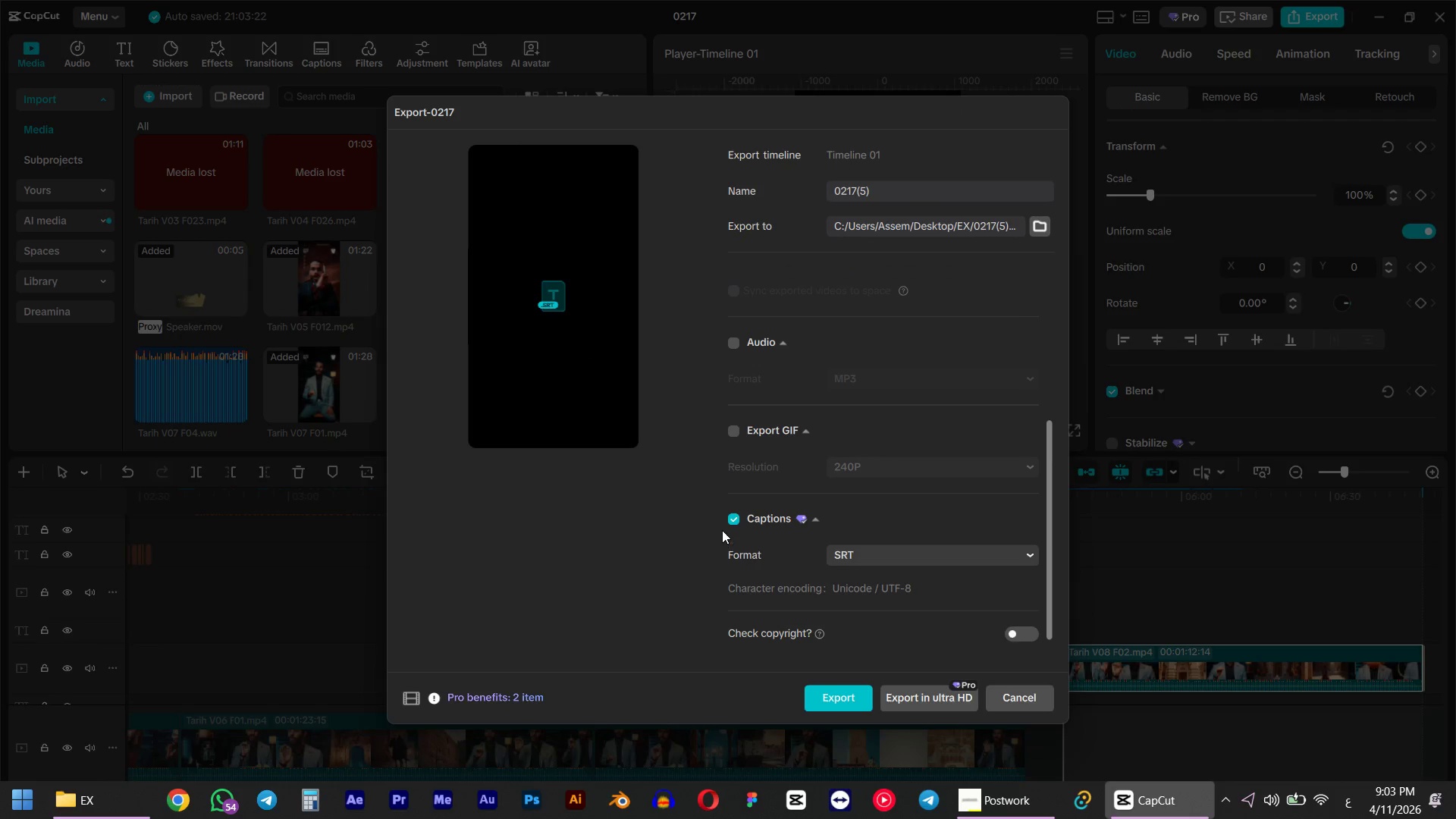 
left_click([729, 516])
 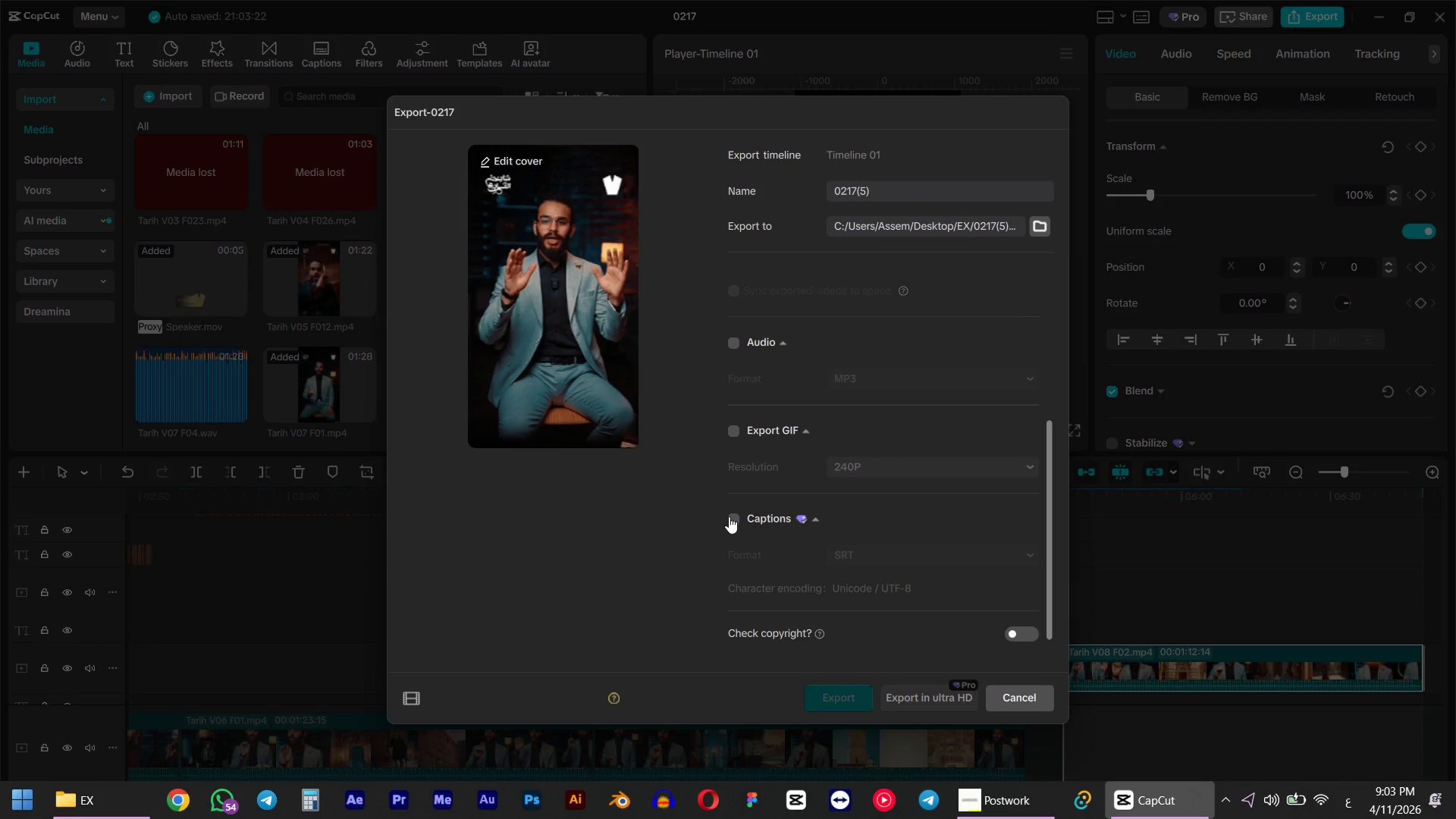 
scroll: coordinate [736, 538], scroll_direction: up, amount: 20.0
 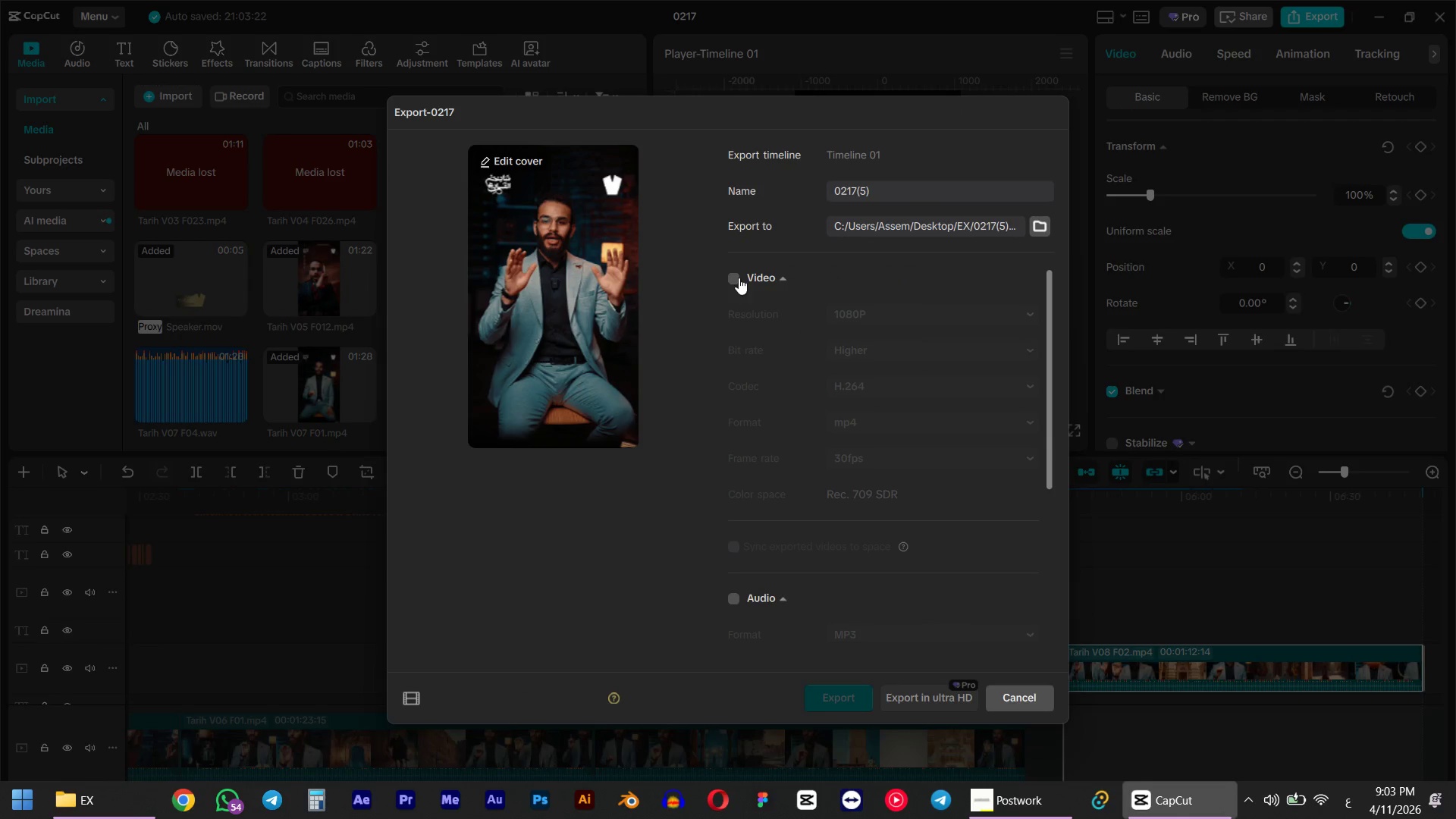 
left_click([734, 277])
 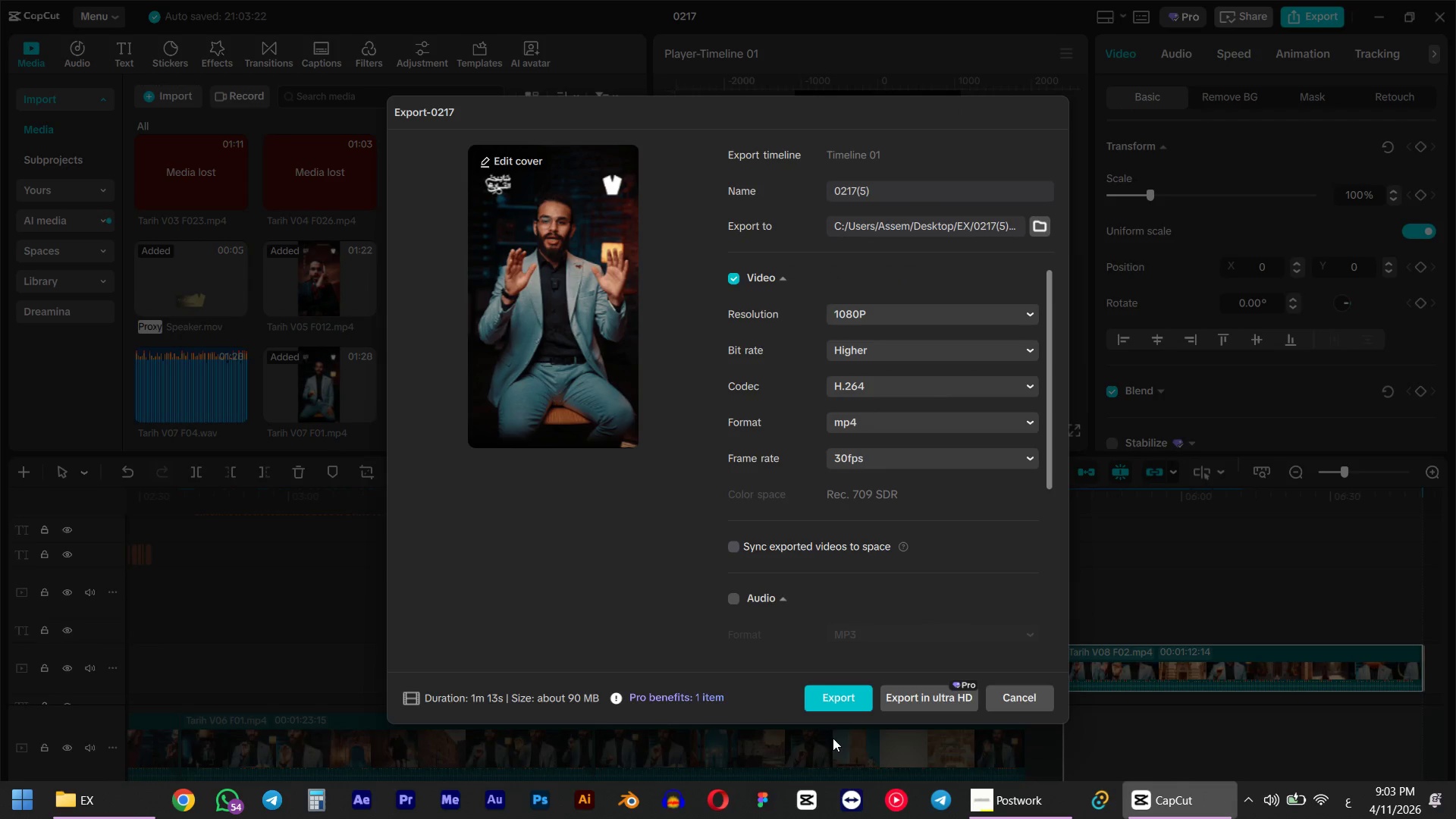 
left_click([836, 704])
 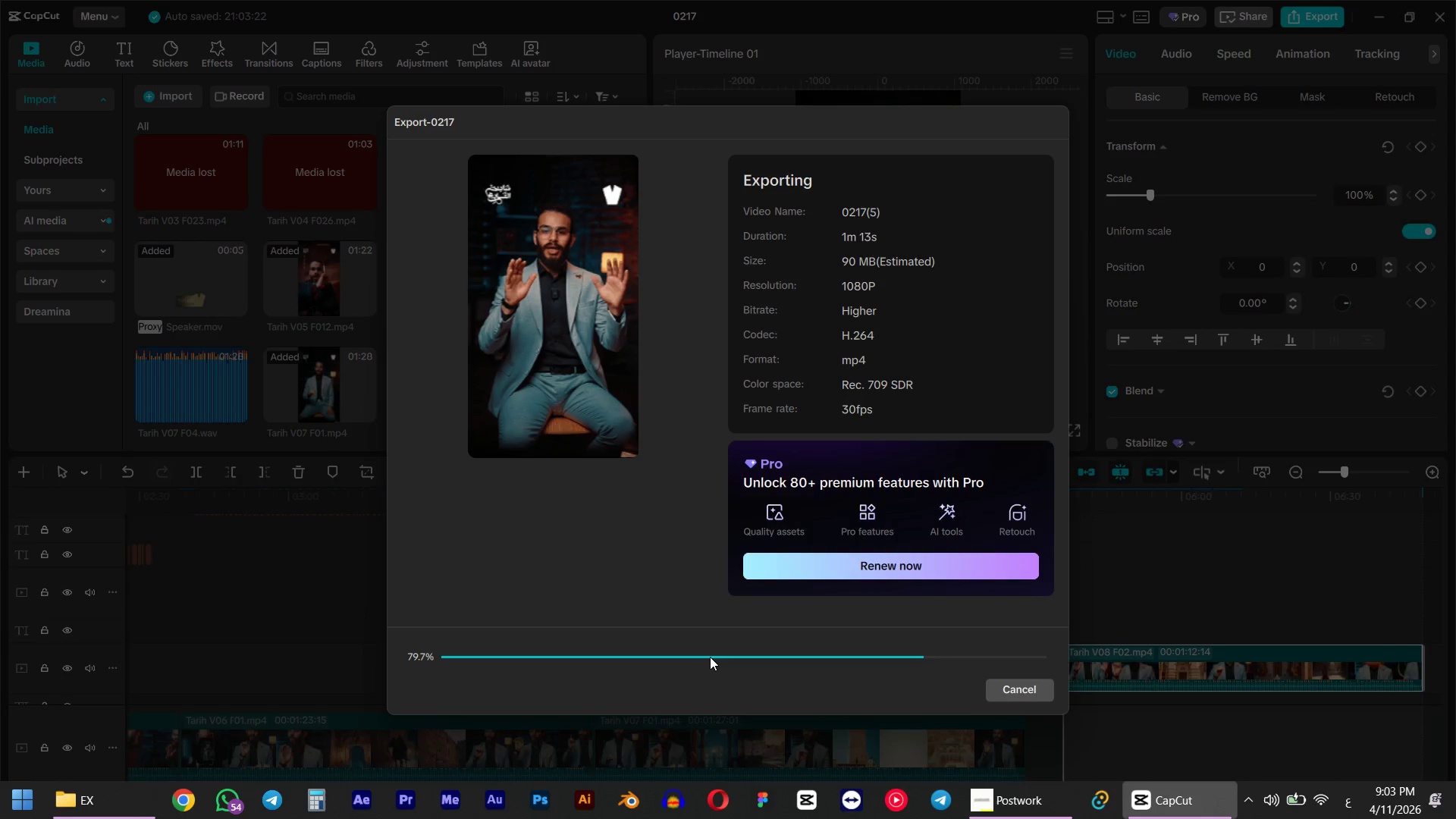 
wait(18.88)
 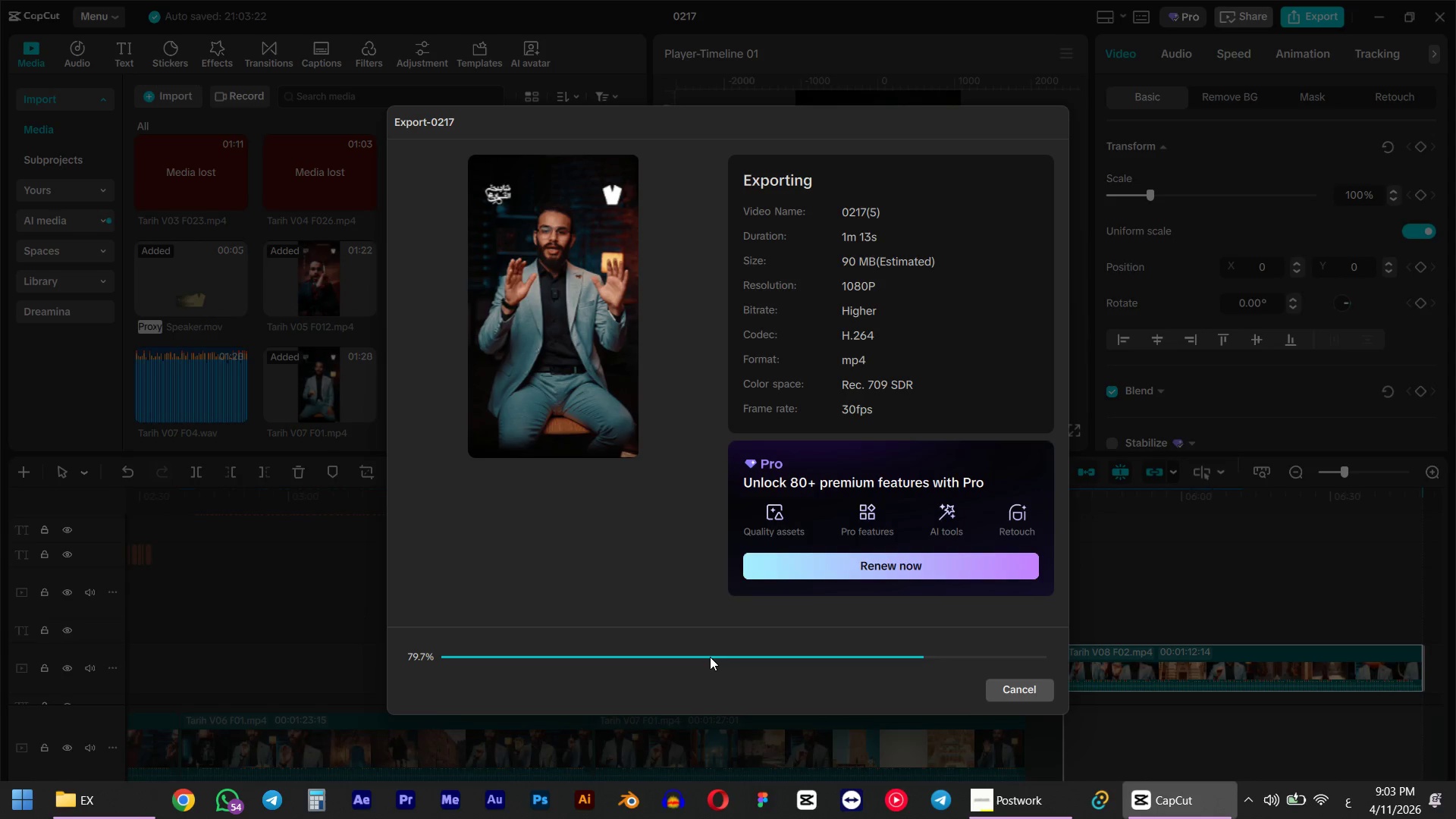 
left_click([1026, 730])
 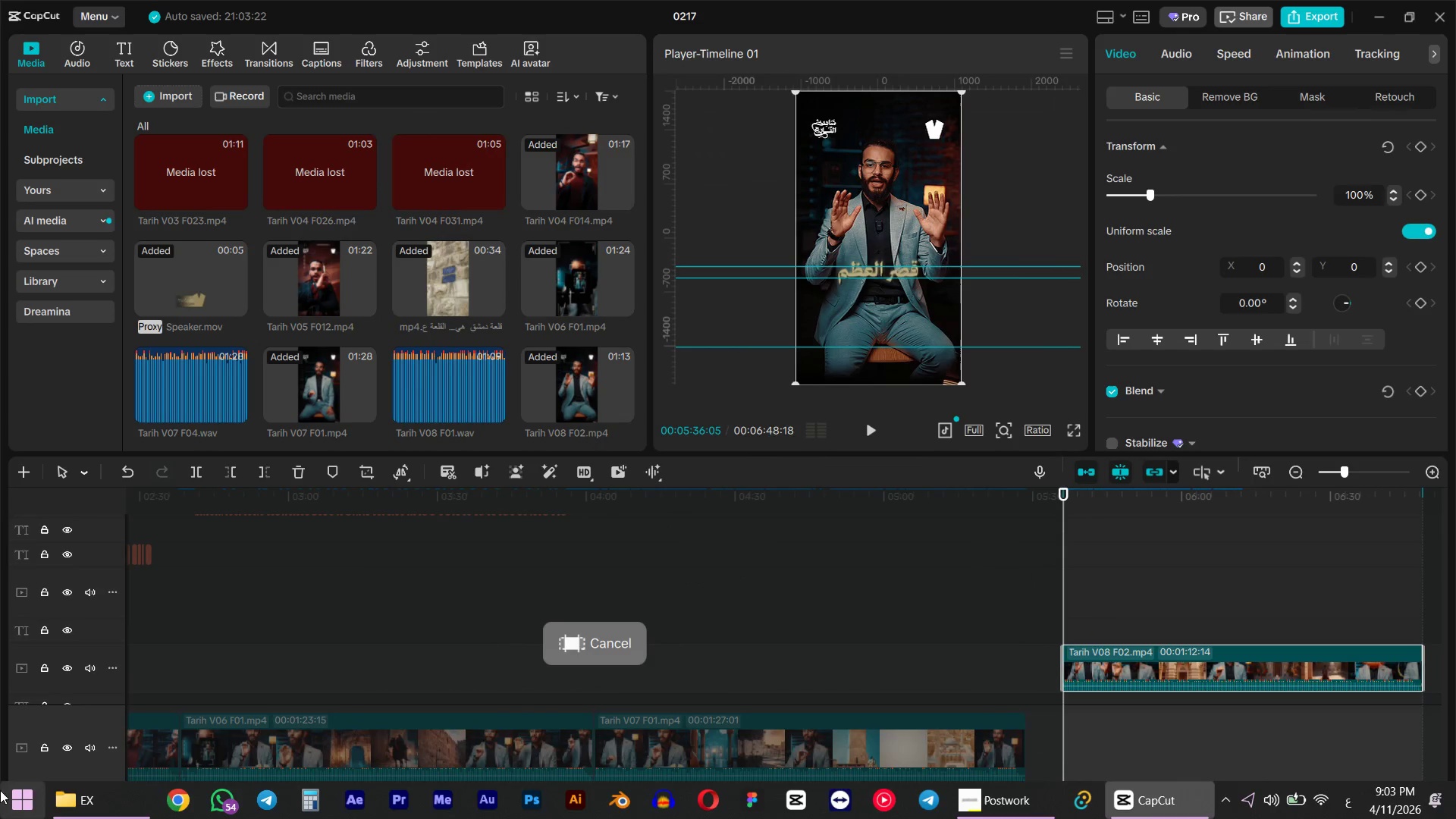 
left_click([105, 804])
 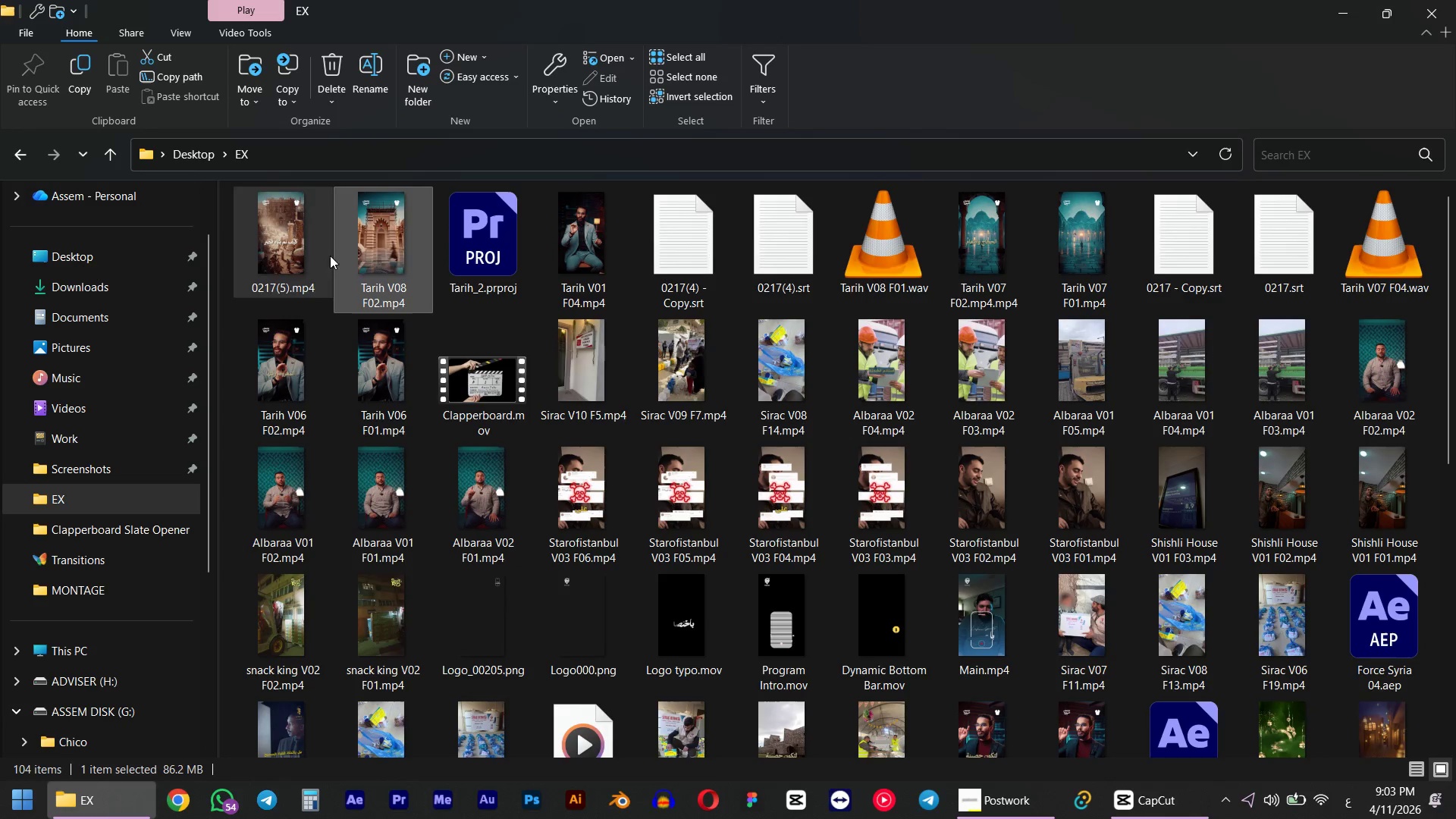 
left_click([380, 310])
 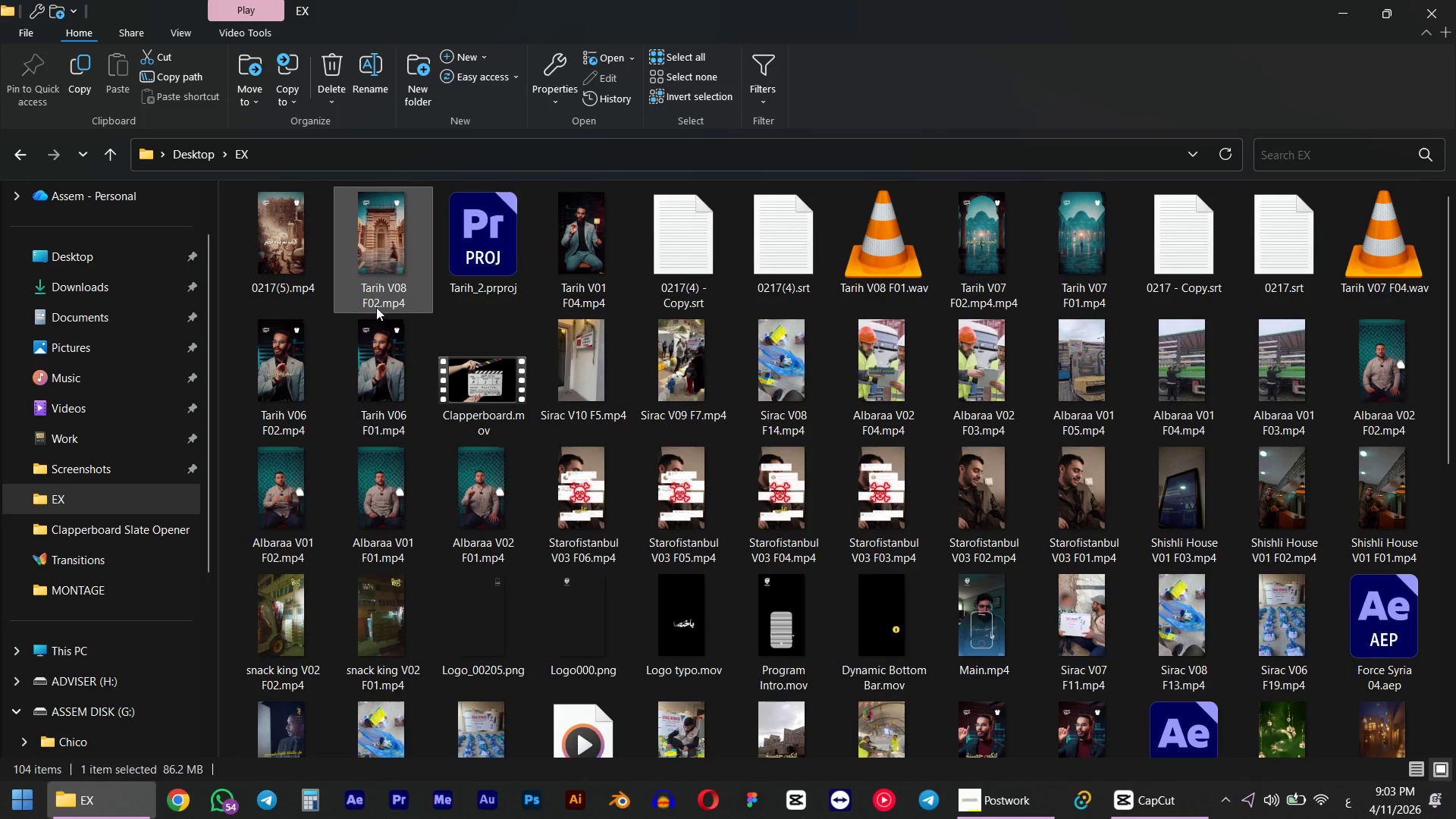 
left_click([374, 295])
 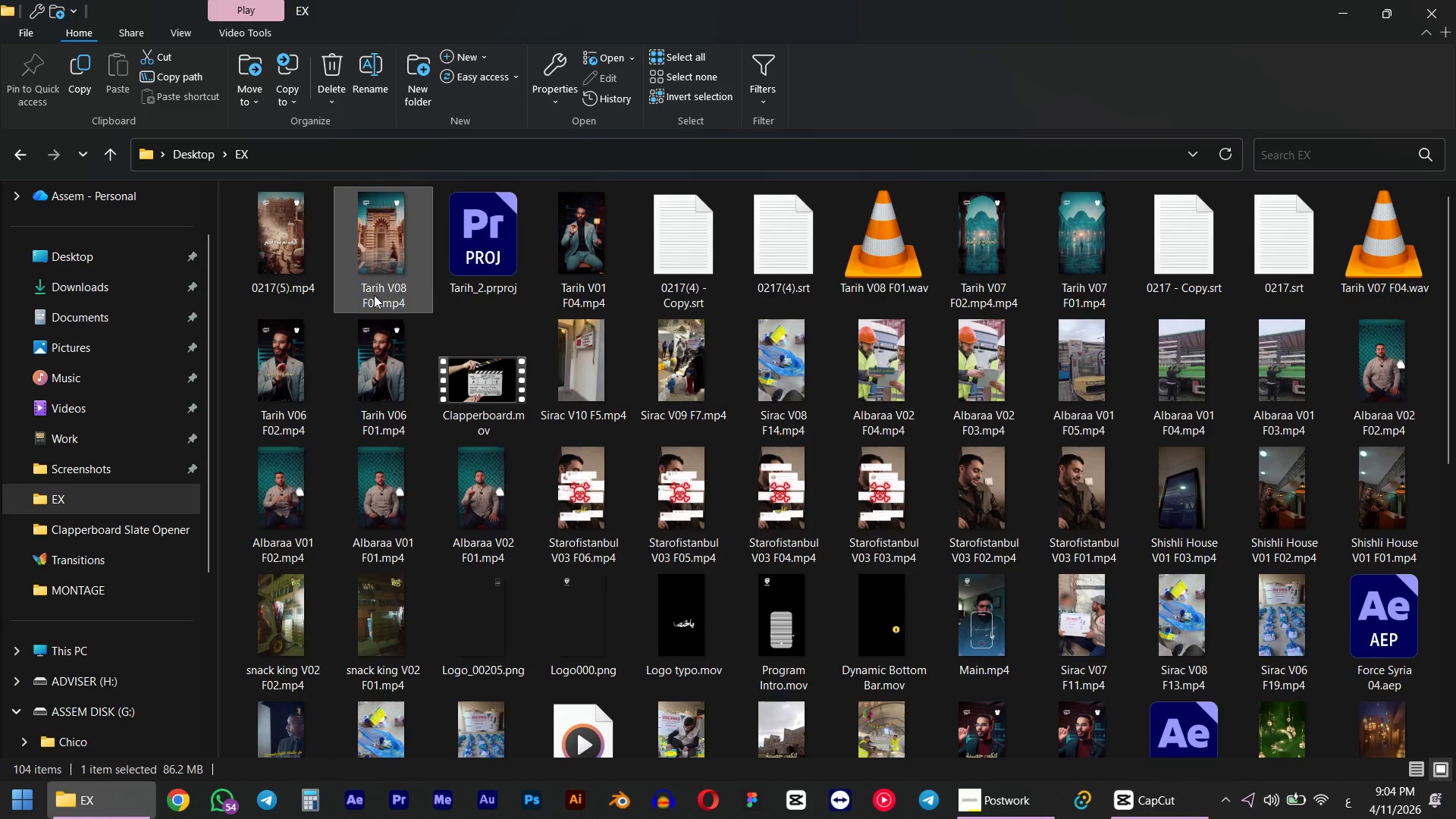 
key(Control+C)
 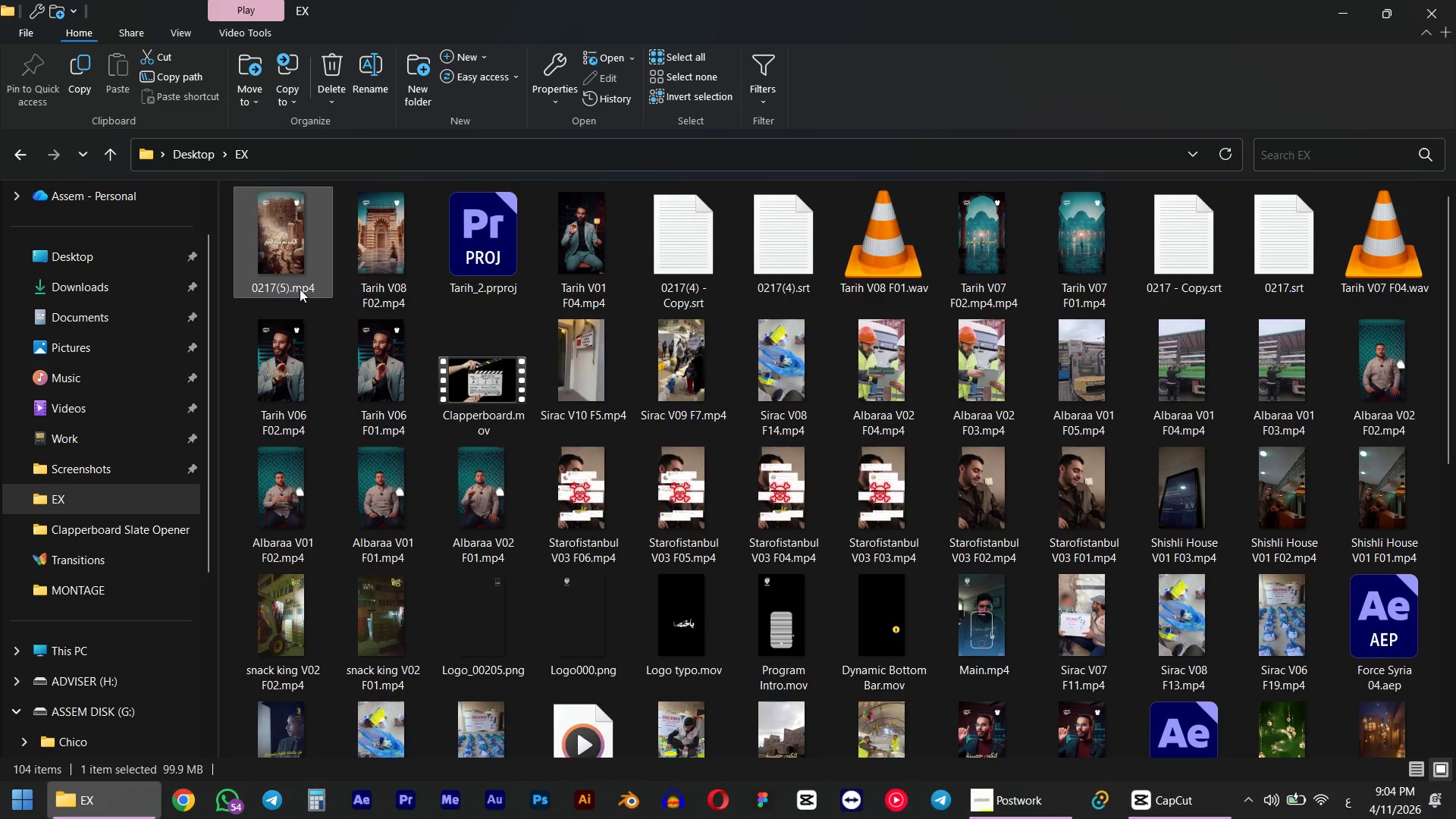 
double_click([281, 287])
 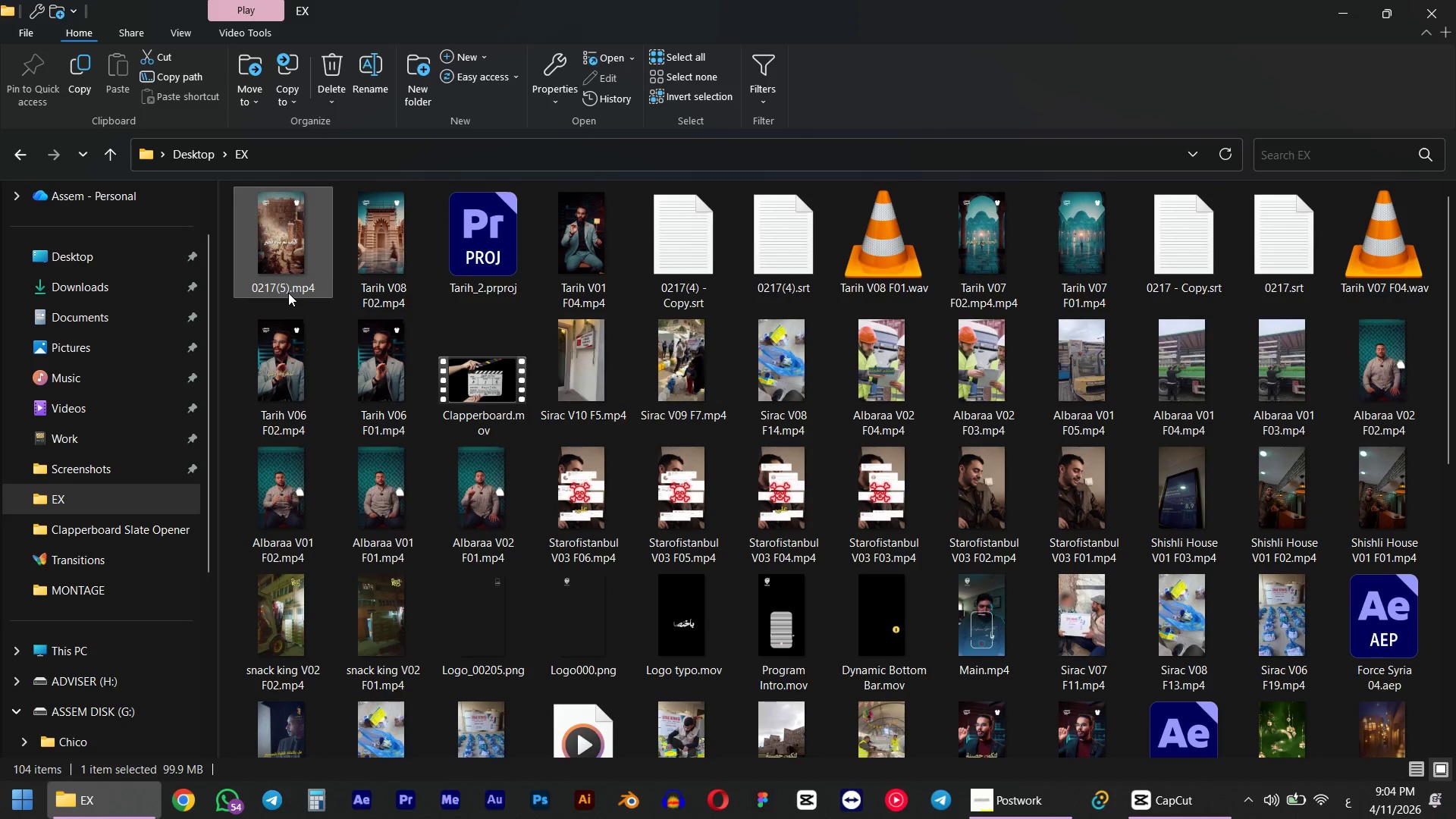 
key(Control+ControlLeft)
 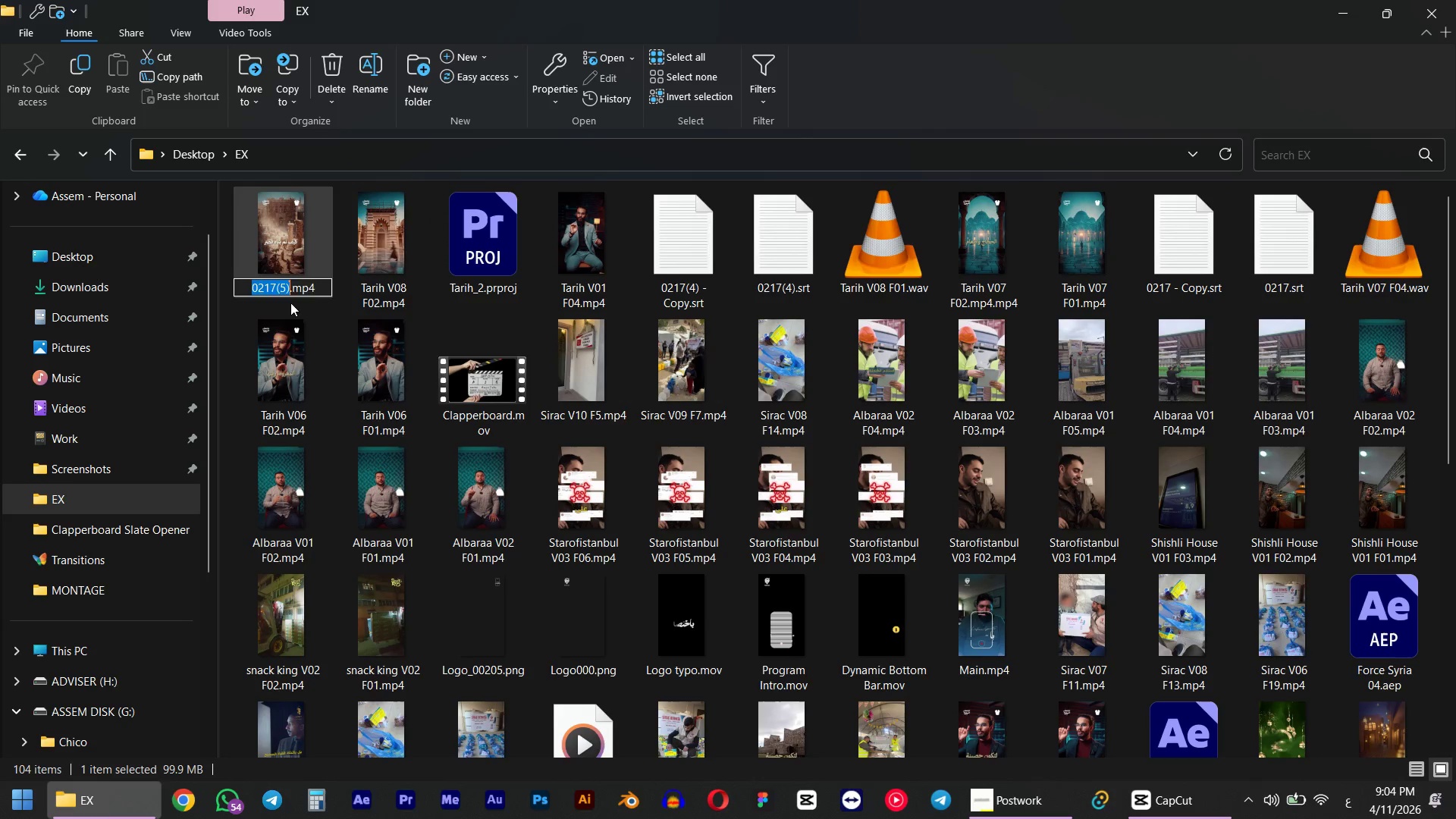 
key(Control+V)
 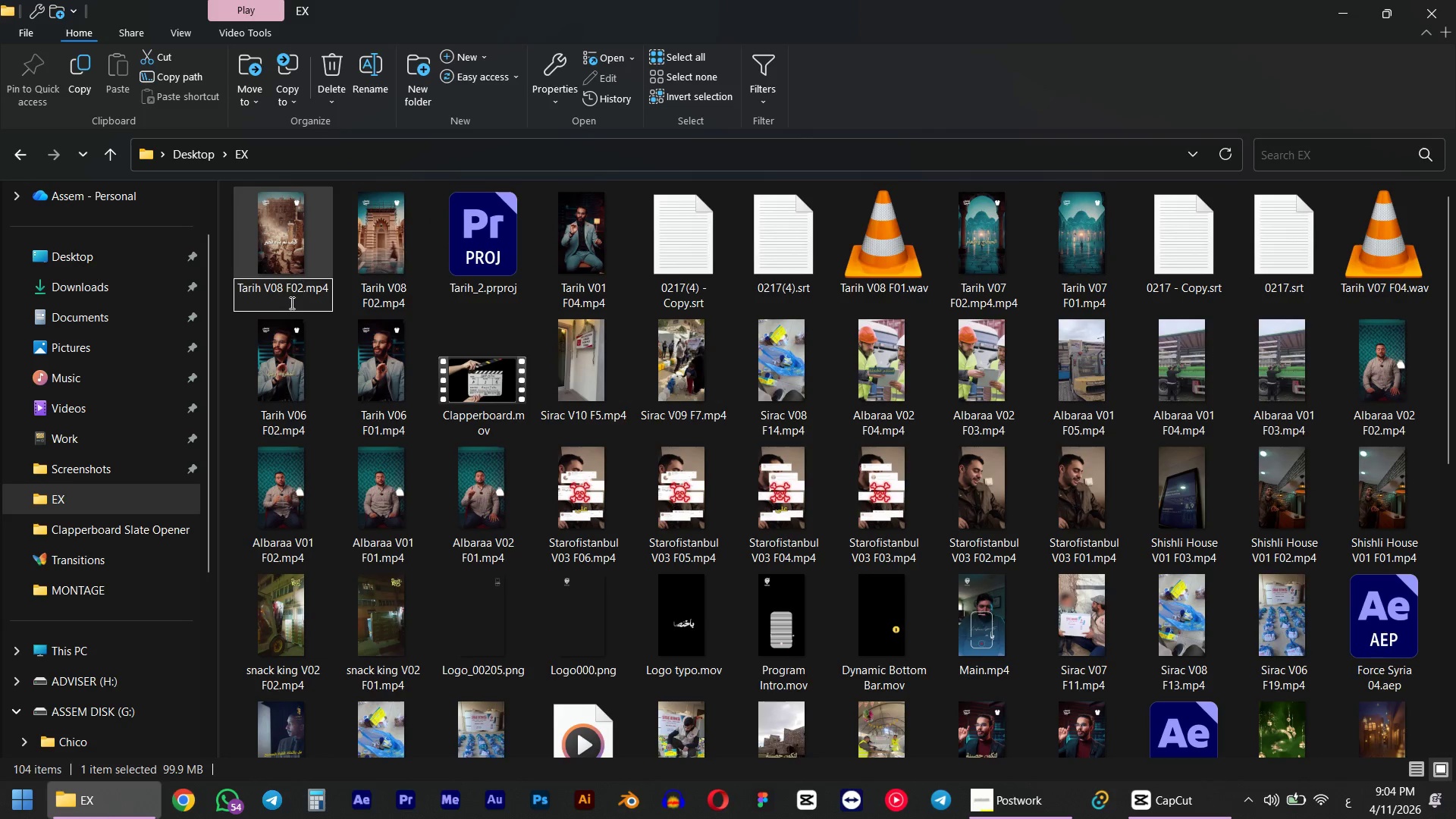 
key(Backspace)
 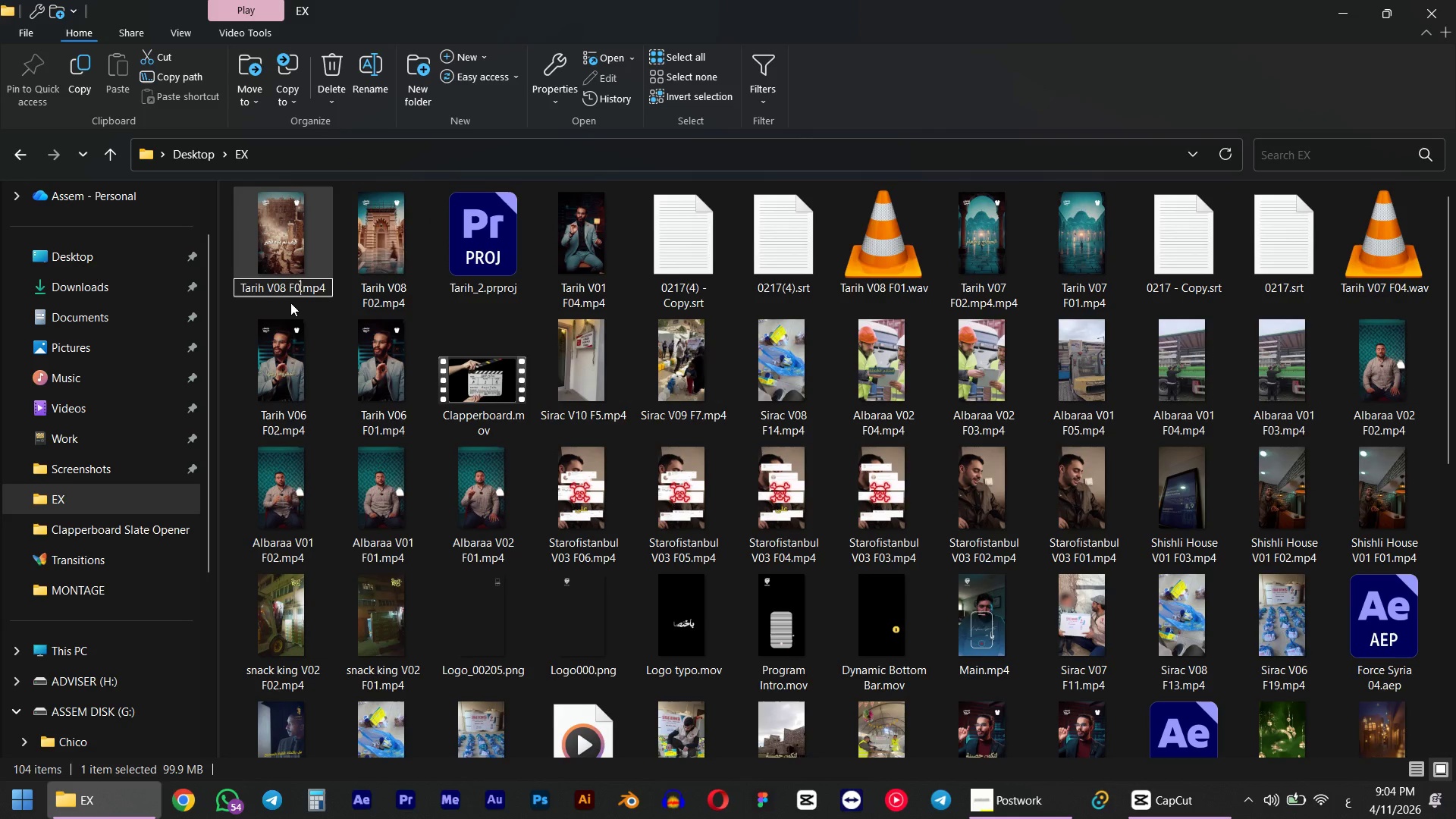 
key(Numpad3)
 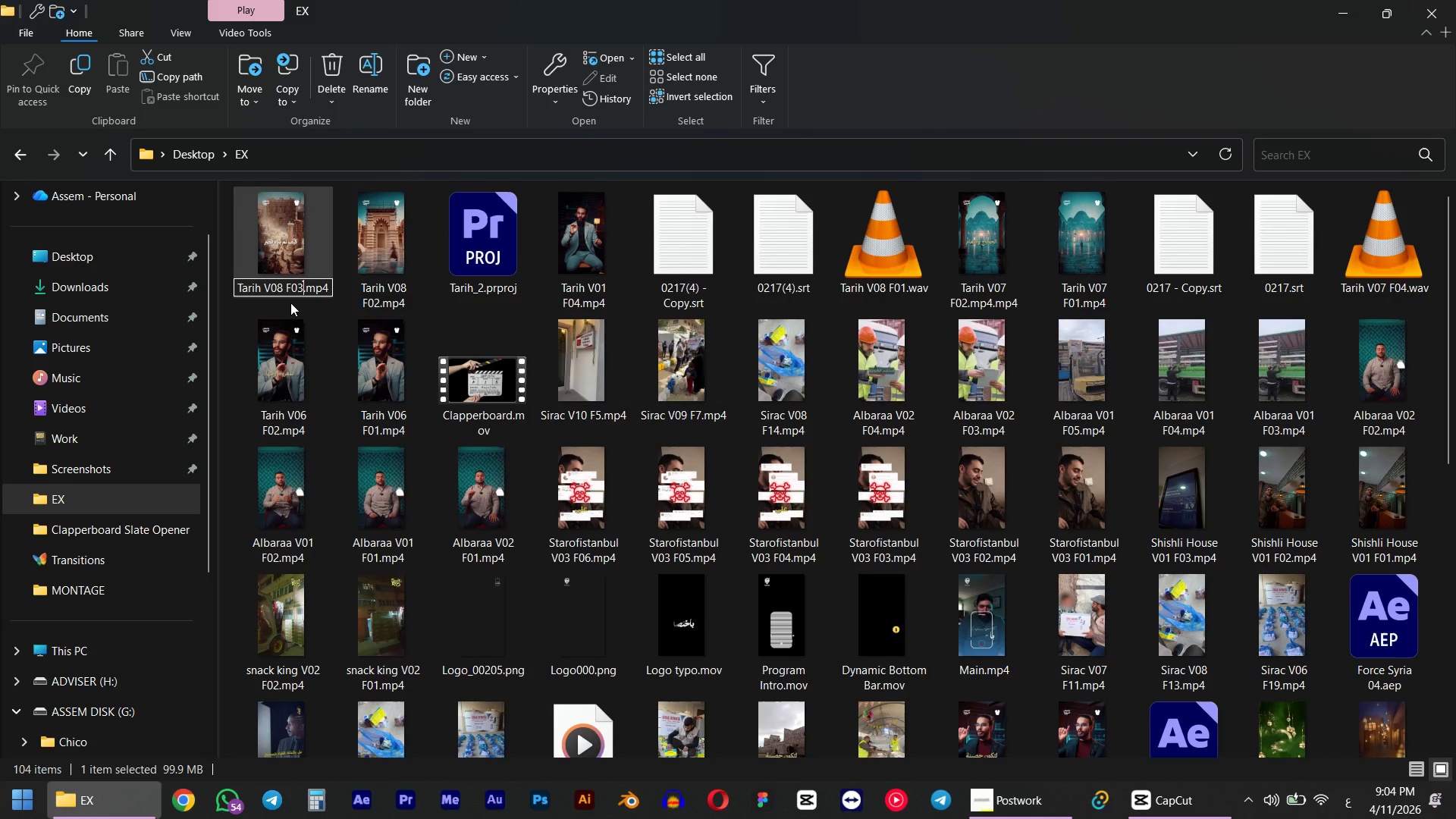 
key(NumpadEnter)
 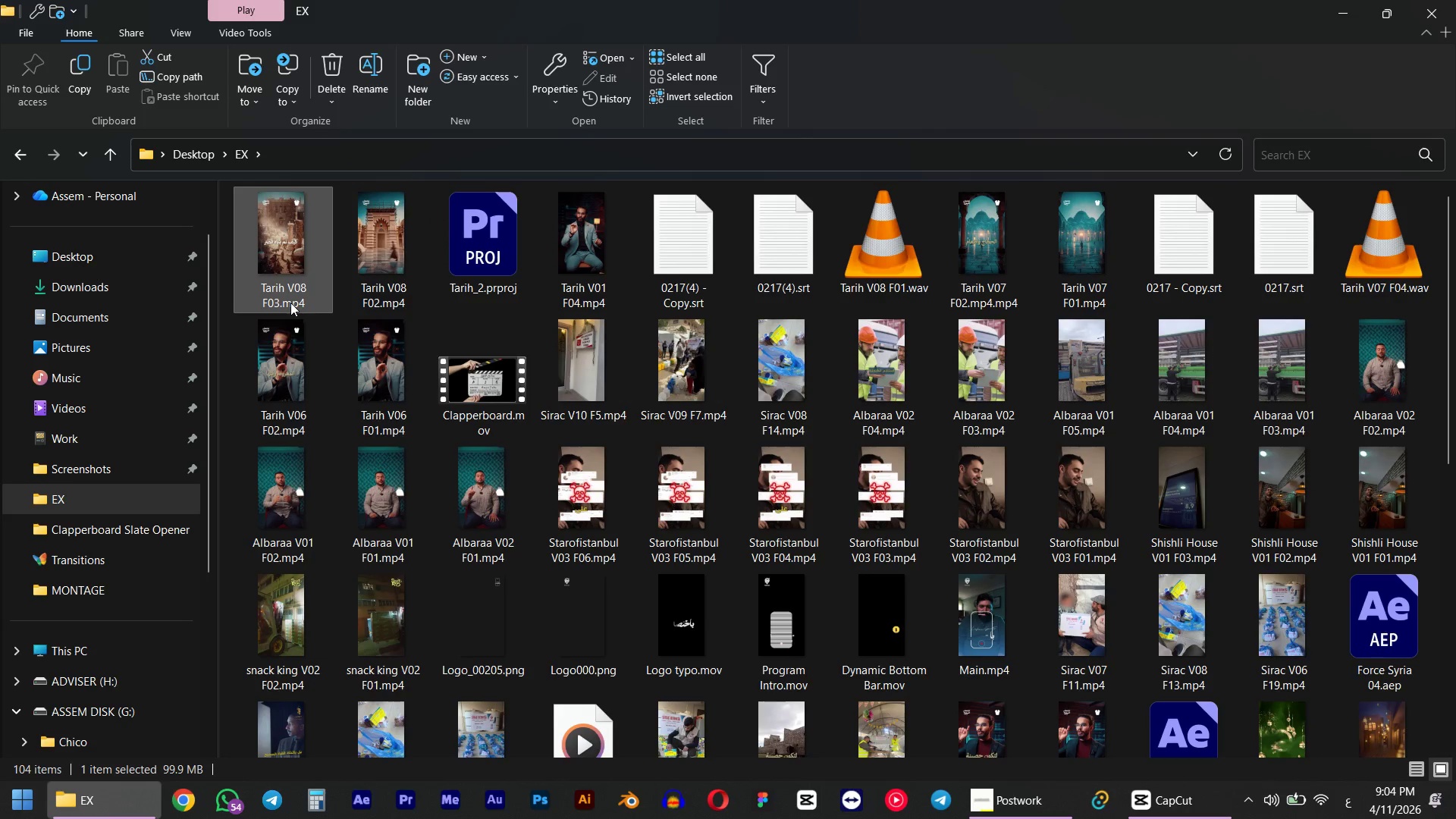 
key(NumpadEnter)
 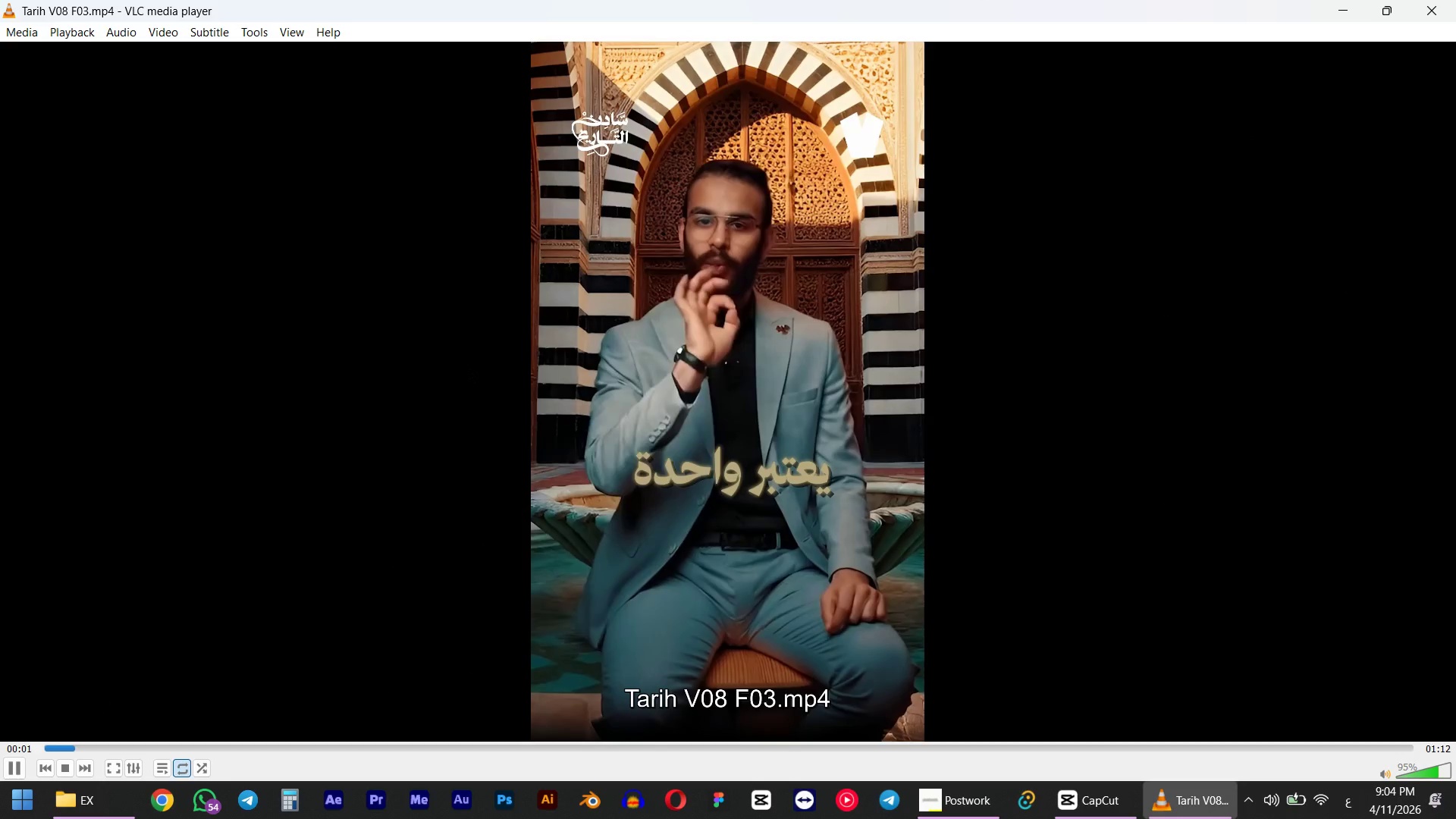 
scroll: coordinate [750, 752], scroll_direction: down, amount: 5.0
 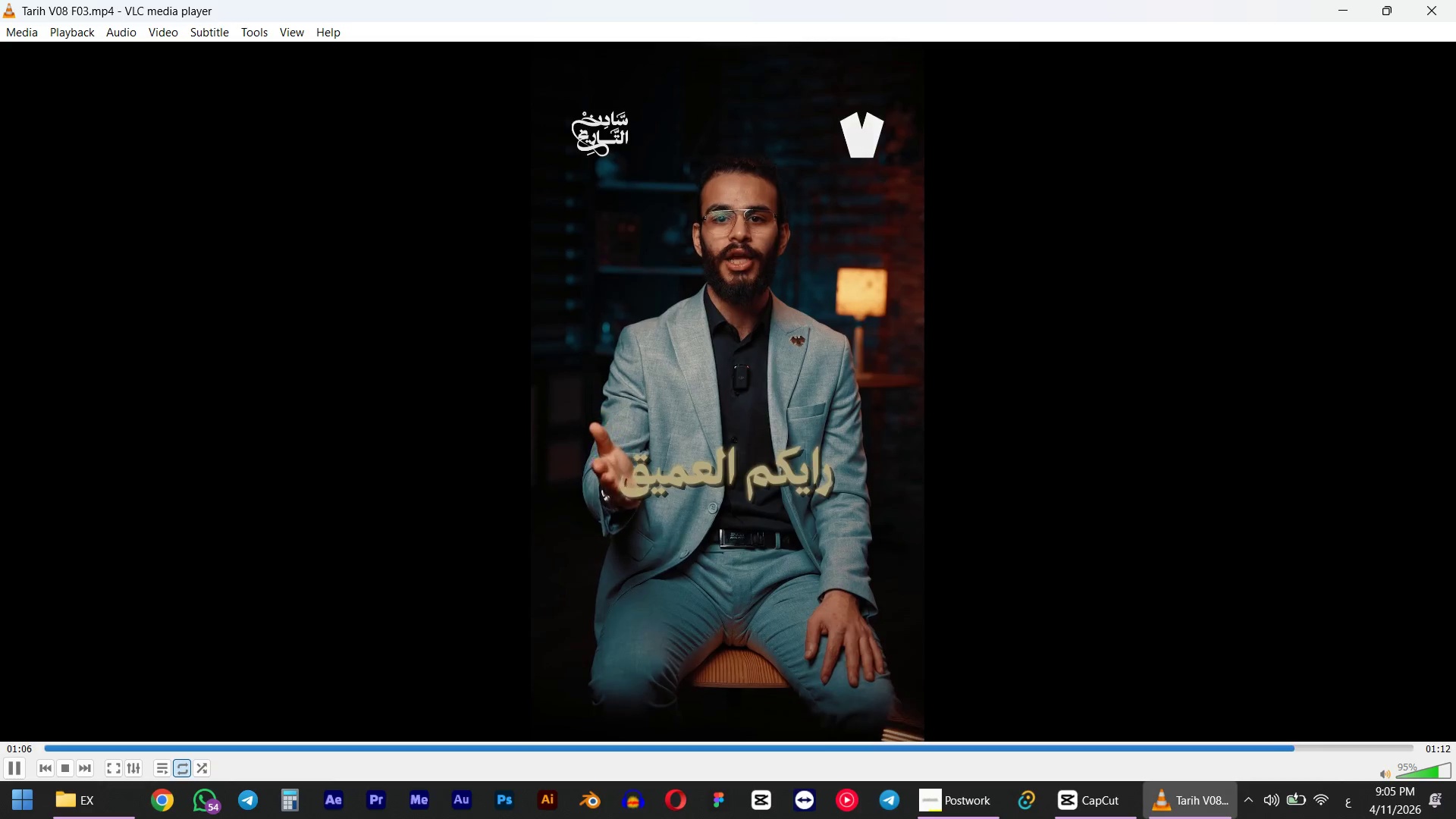 
wait(70.82)
 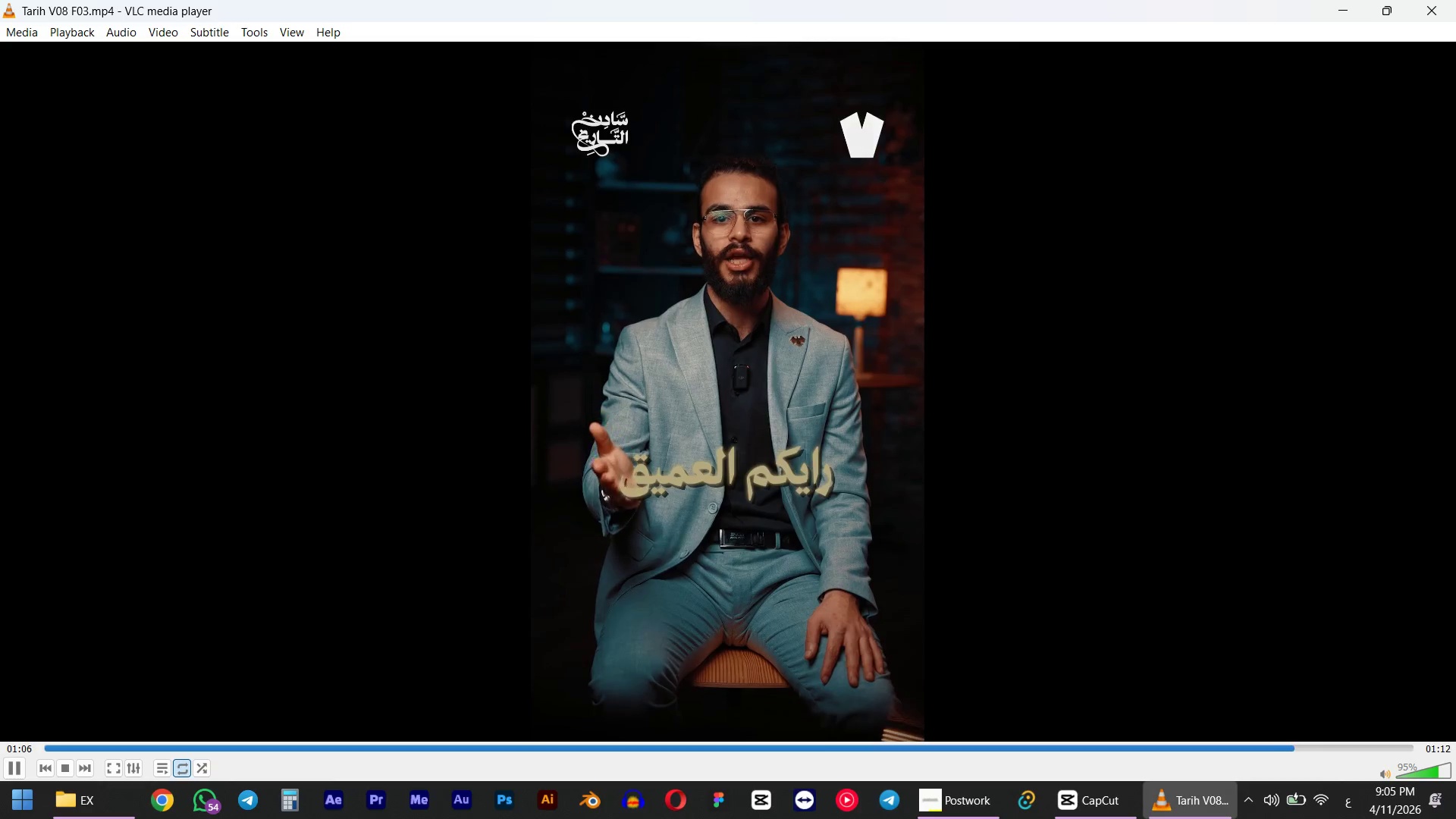 
left_click([1455, 0])
 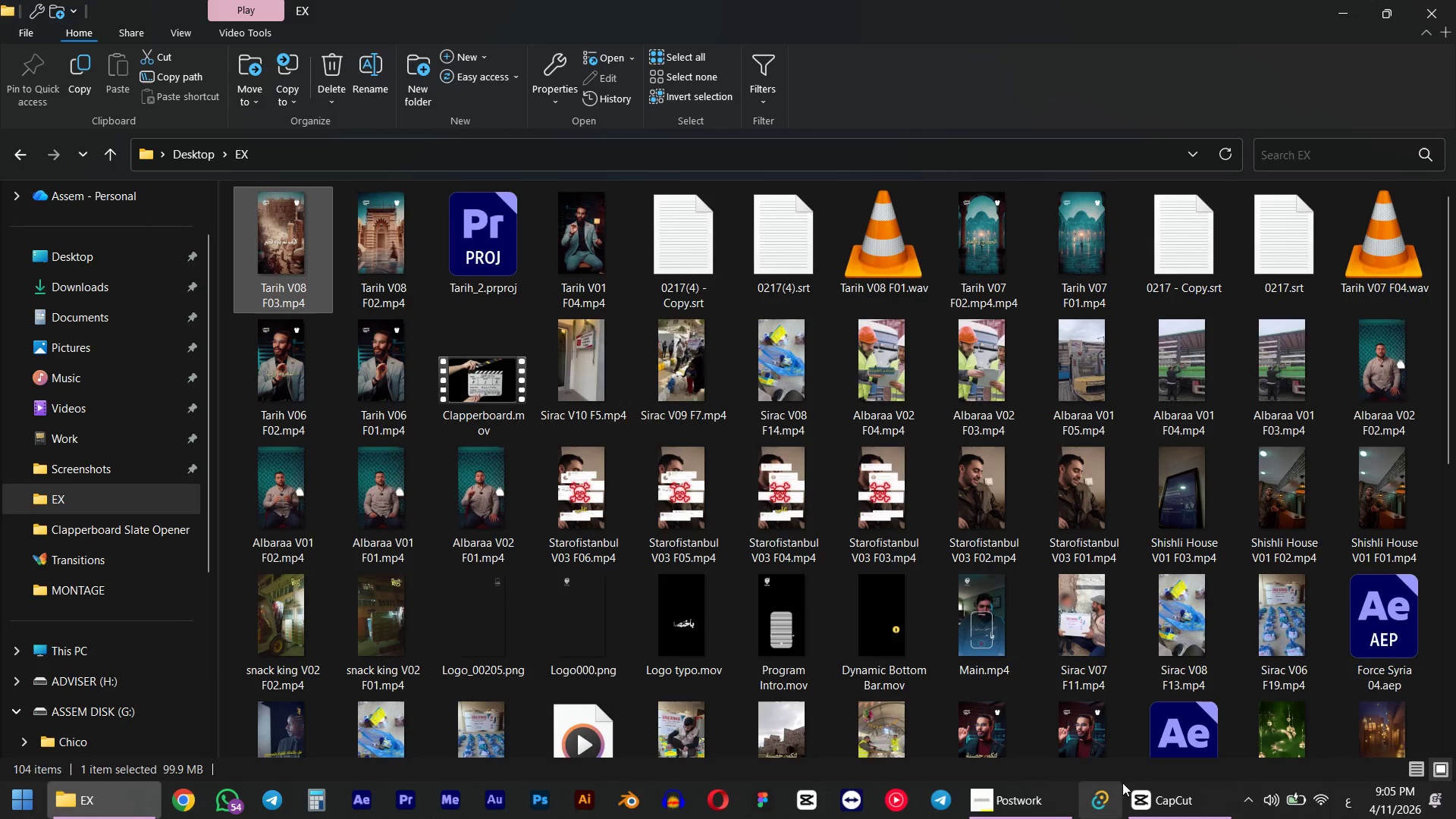 
left_click([1173, 806])
 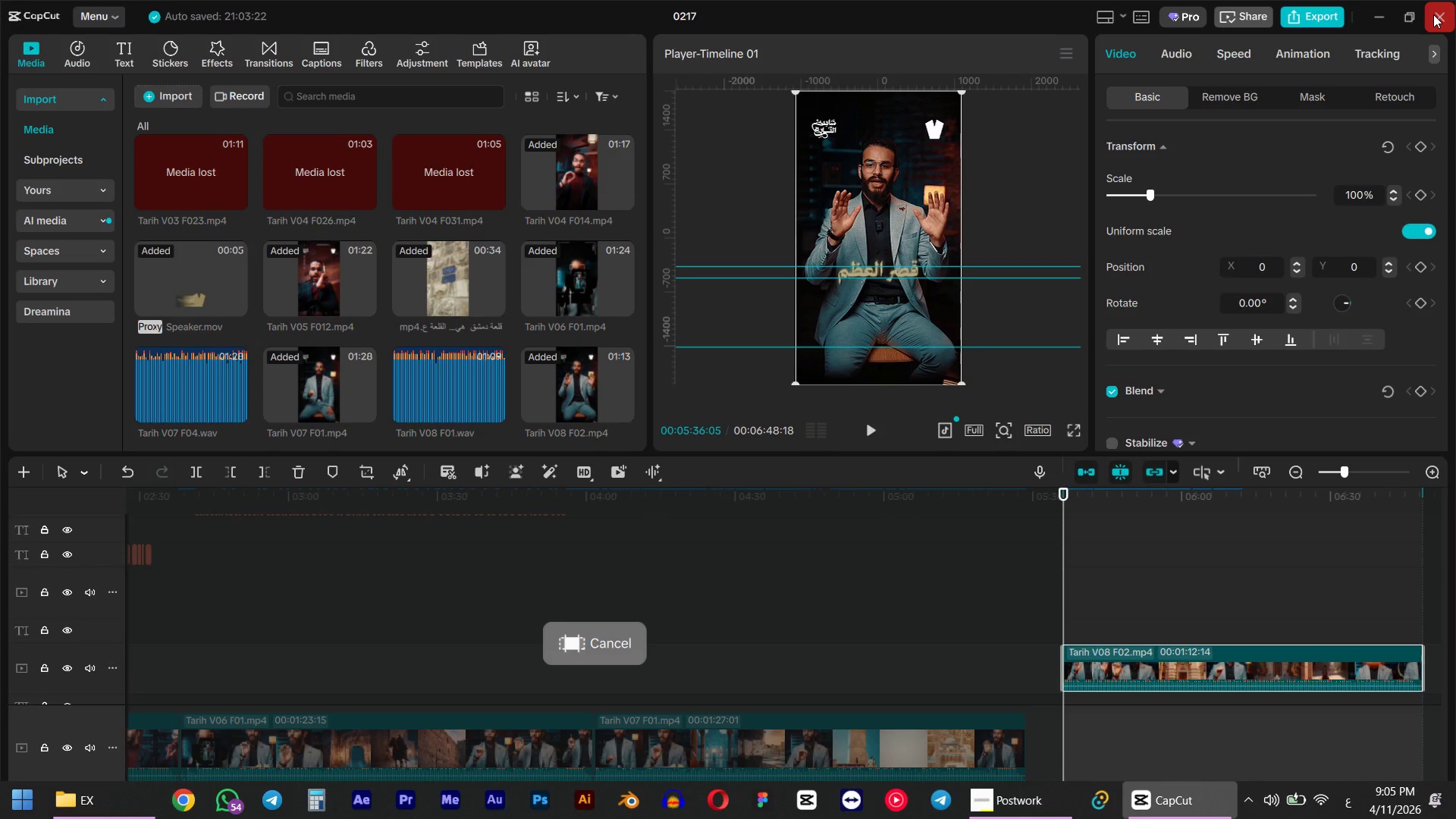 